 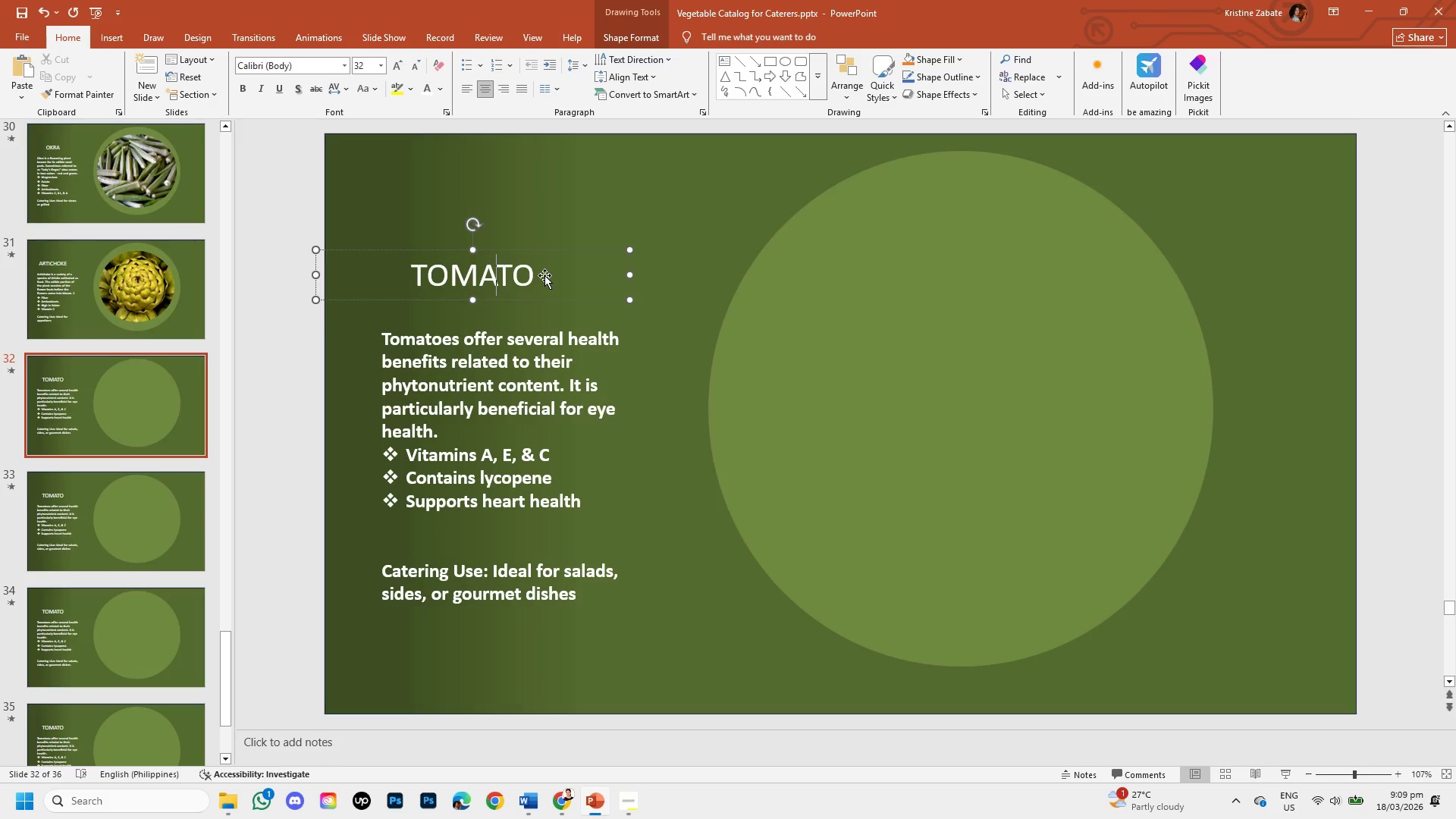 
left_click([544, 275])
 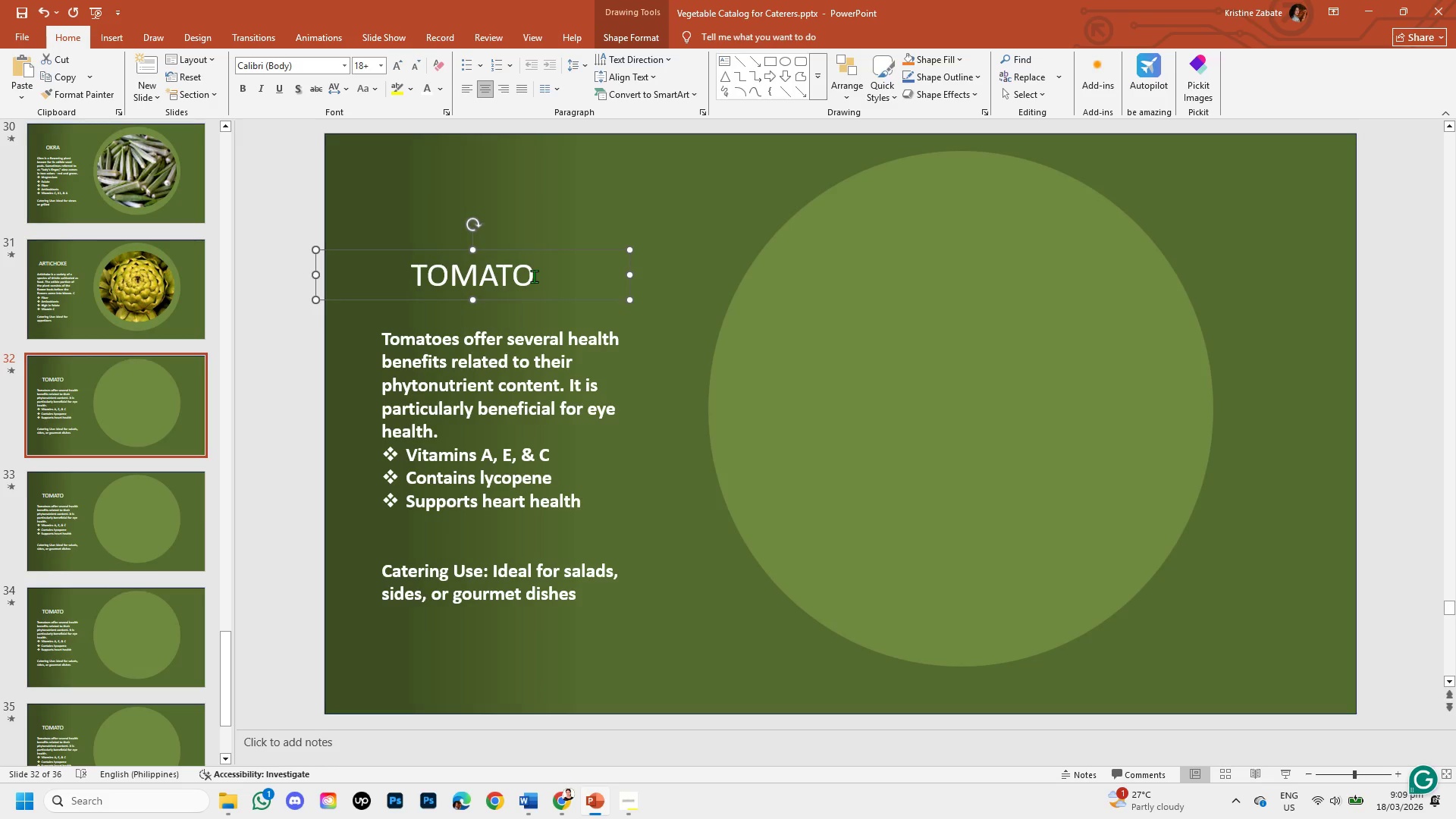 
left_click([534, 276])
 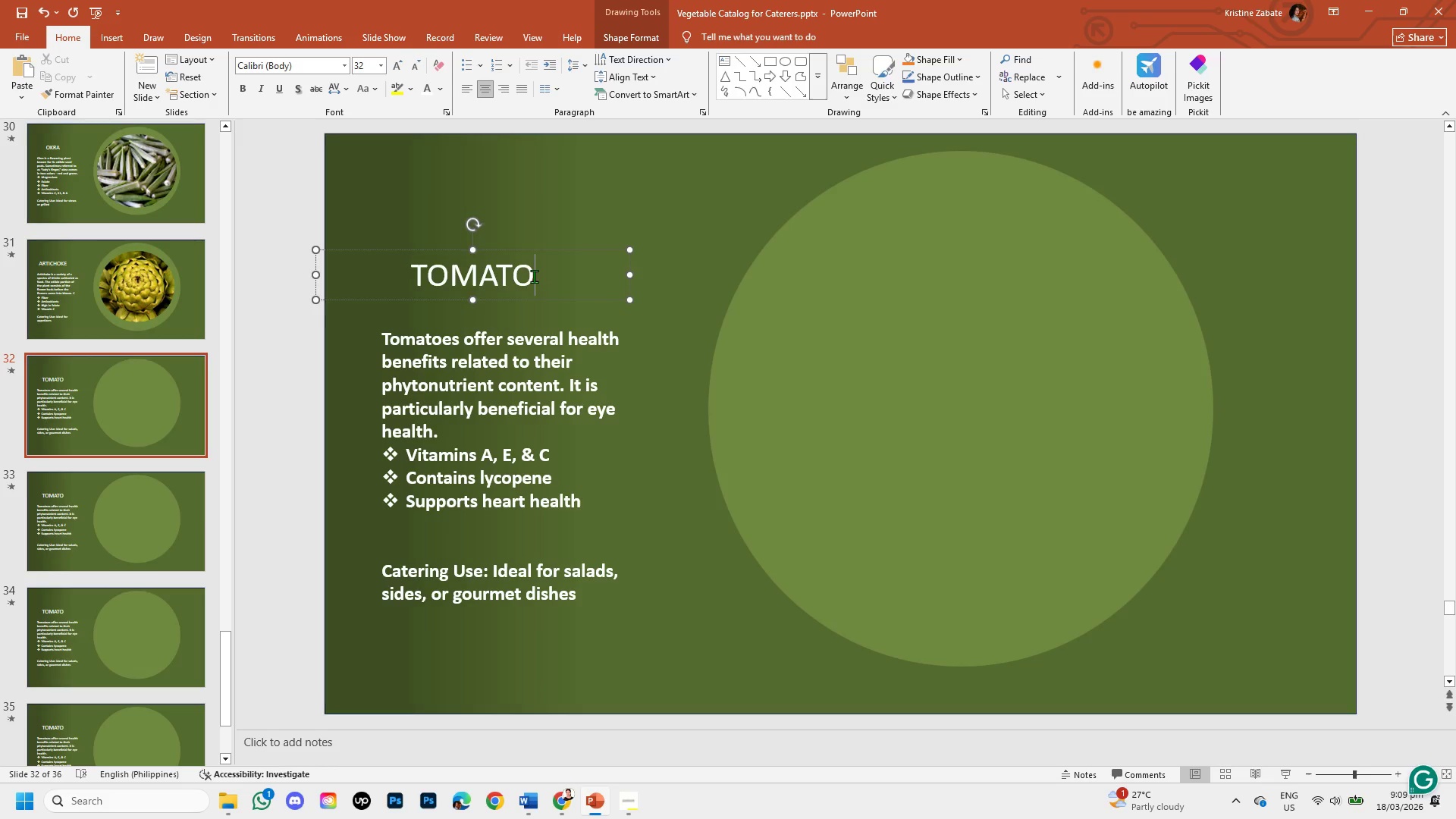 
key(Backspace)
key(Backspace)
key(Backspace)
key(Backspace)
key(Backspace)
key(Backspace)
type(brussels sprout)
 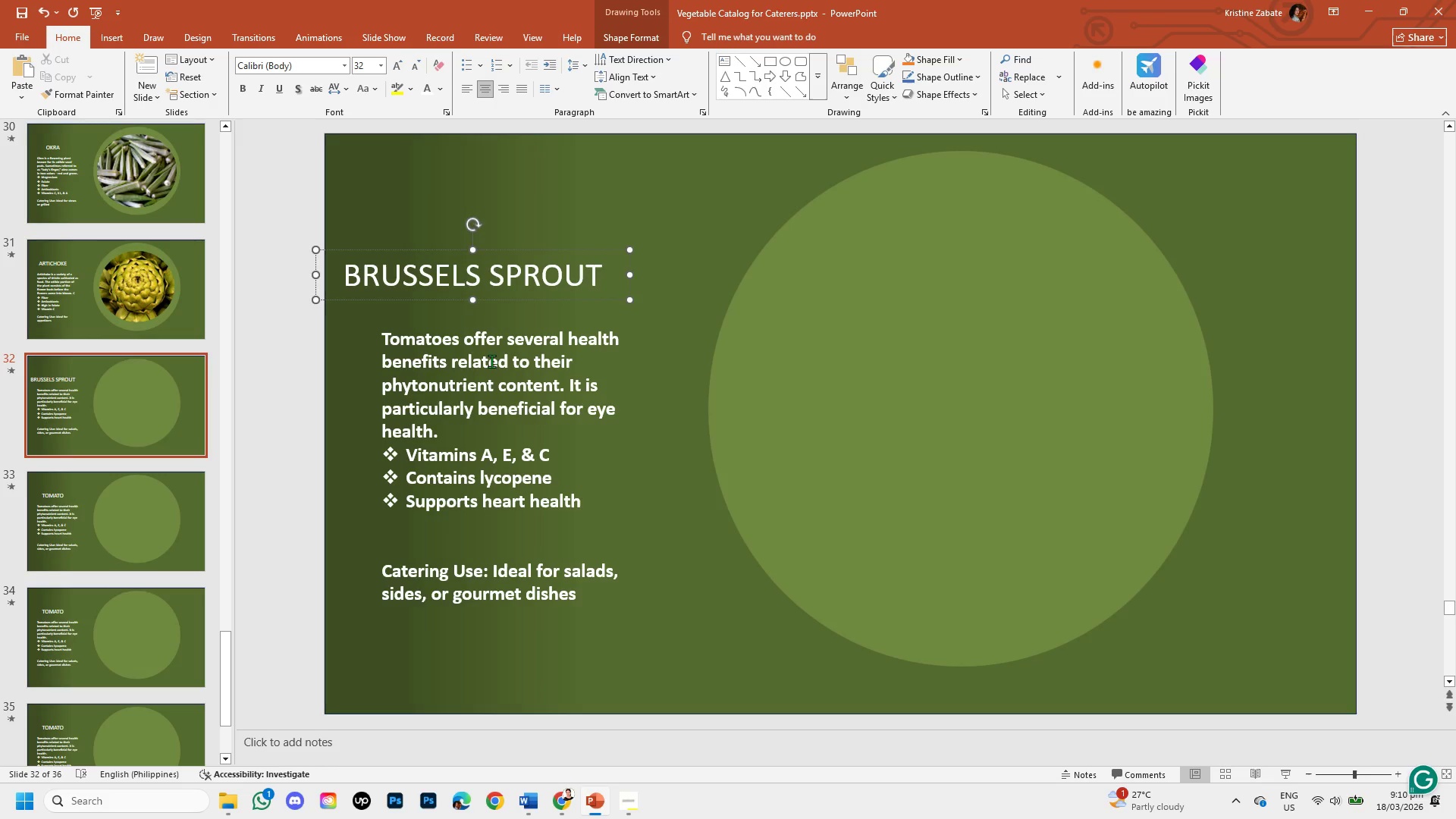 
left_click([487, 388])
 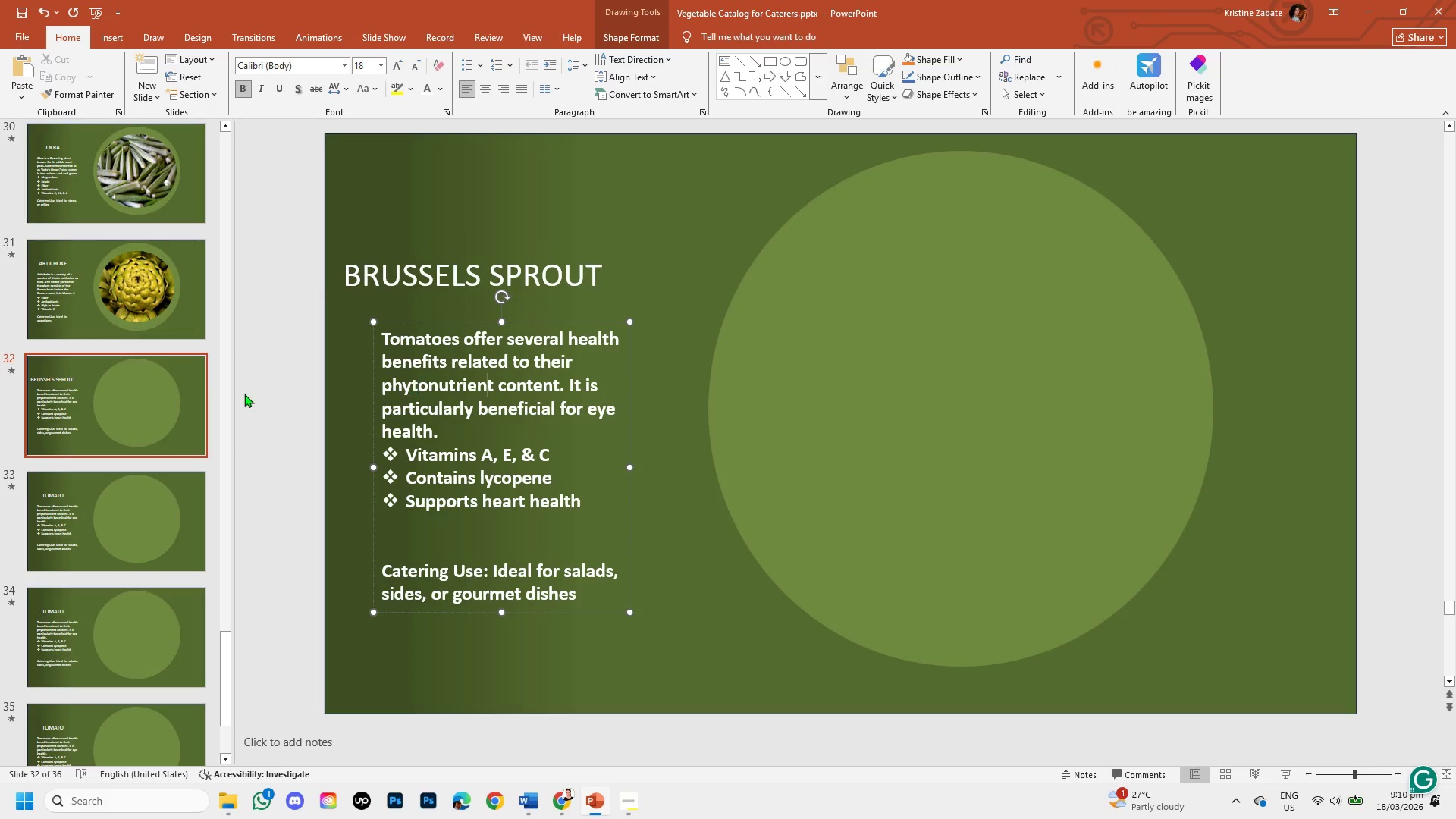 
left_click([171, 381])
 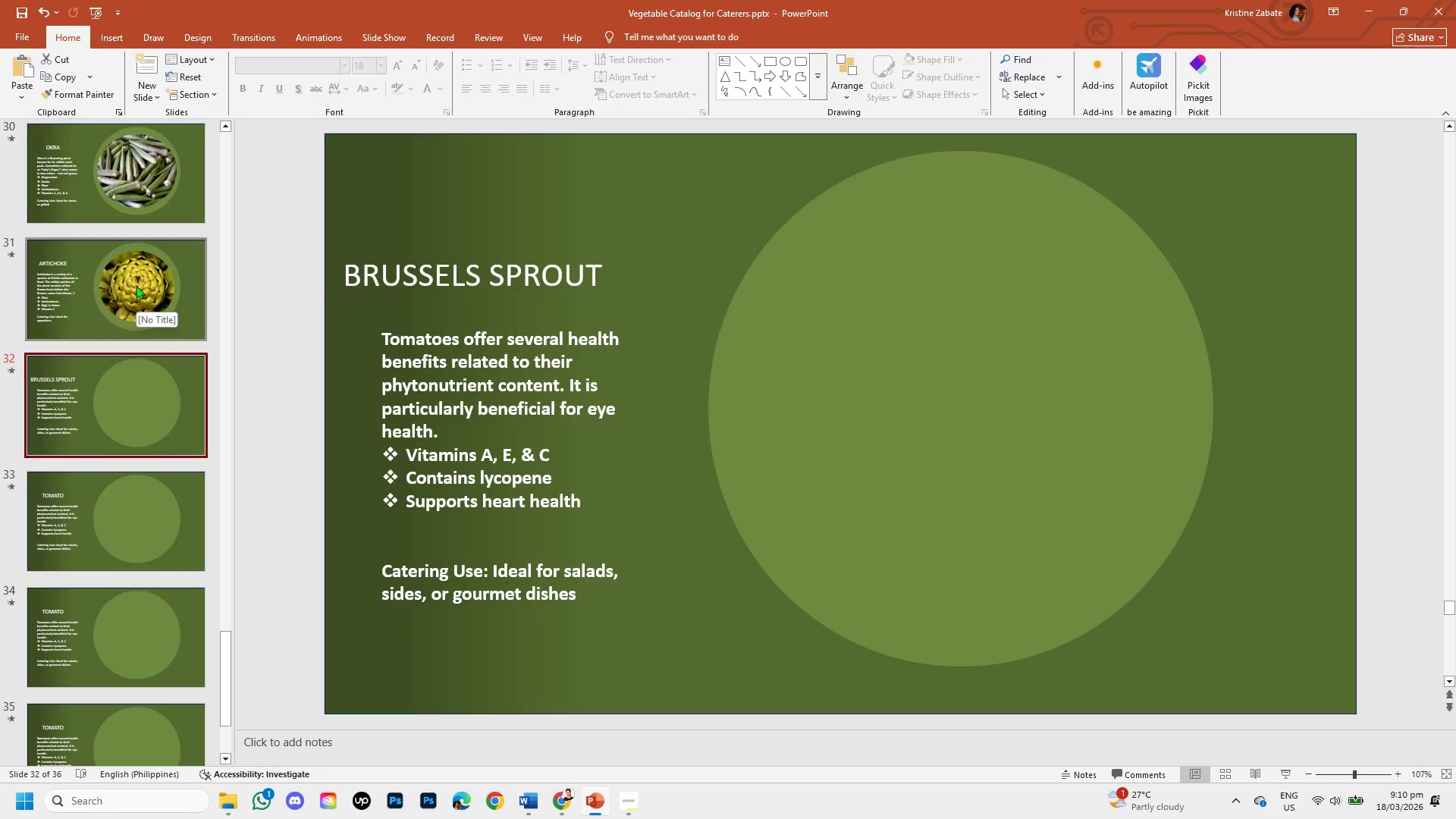 
left_click([136, 278])
 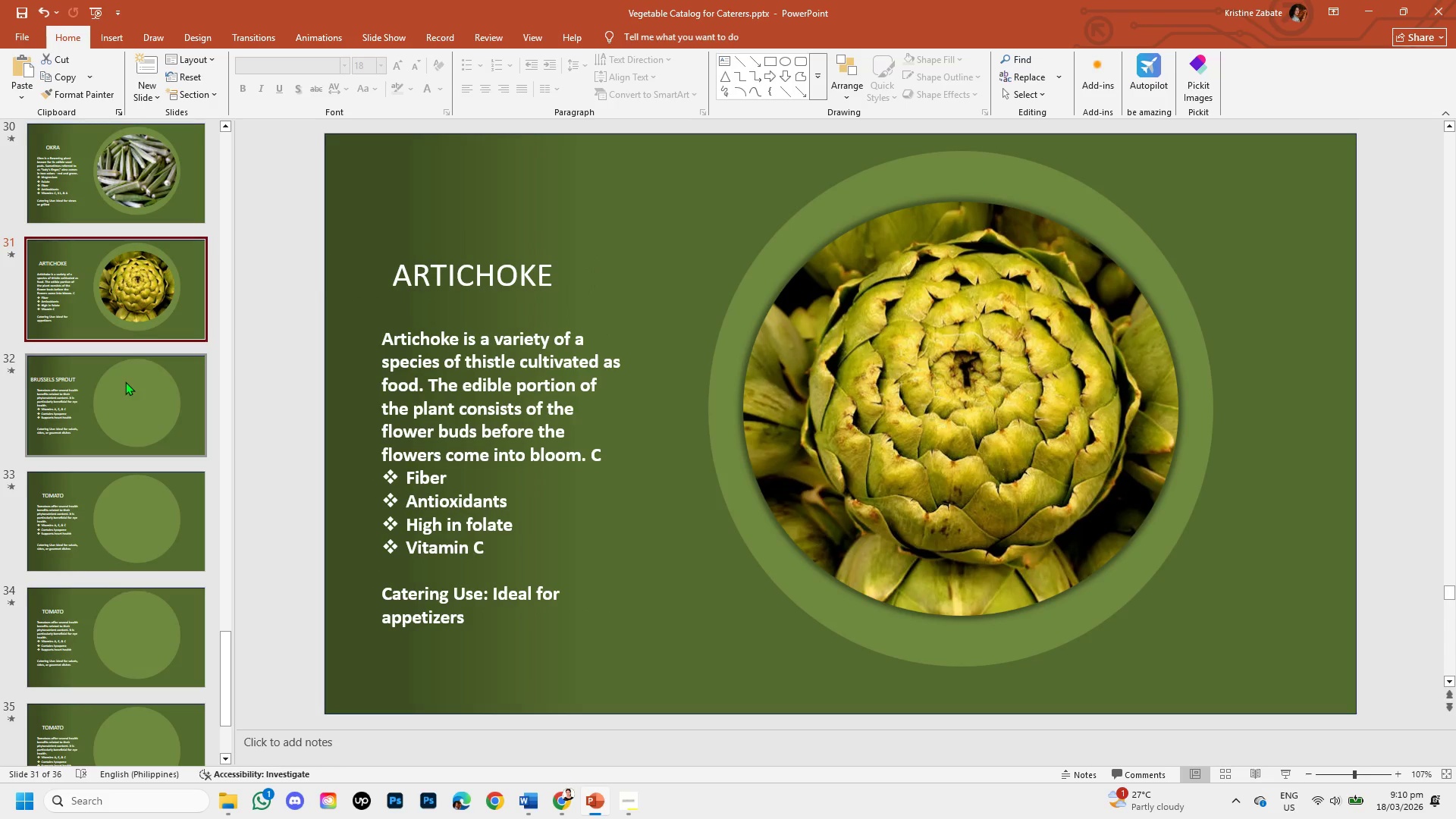 
left_click([125, 381])
 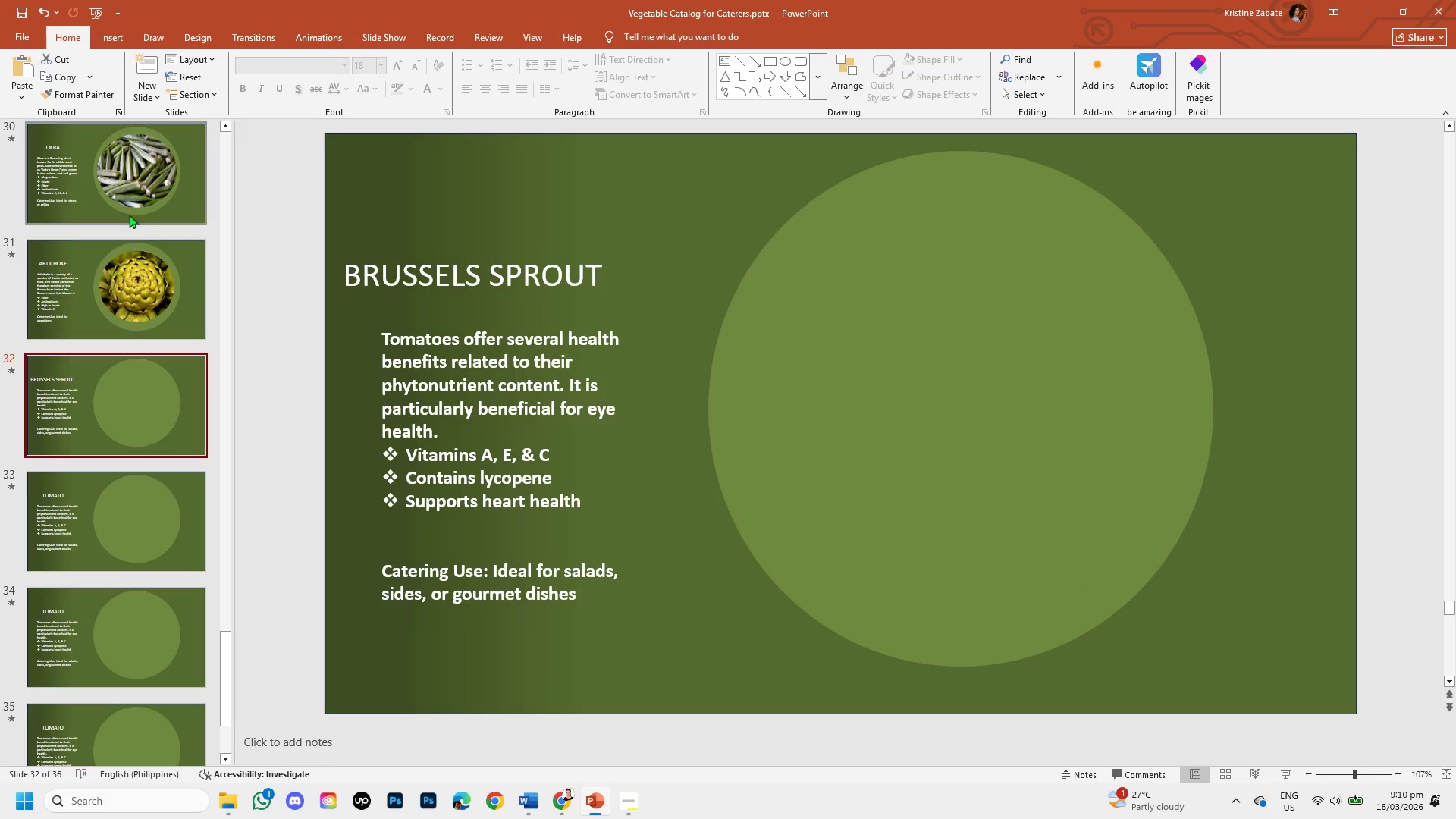 
left_click([125, 195])
 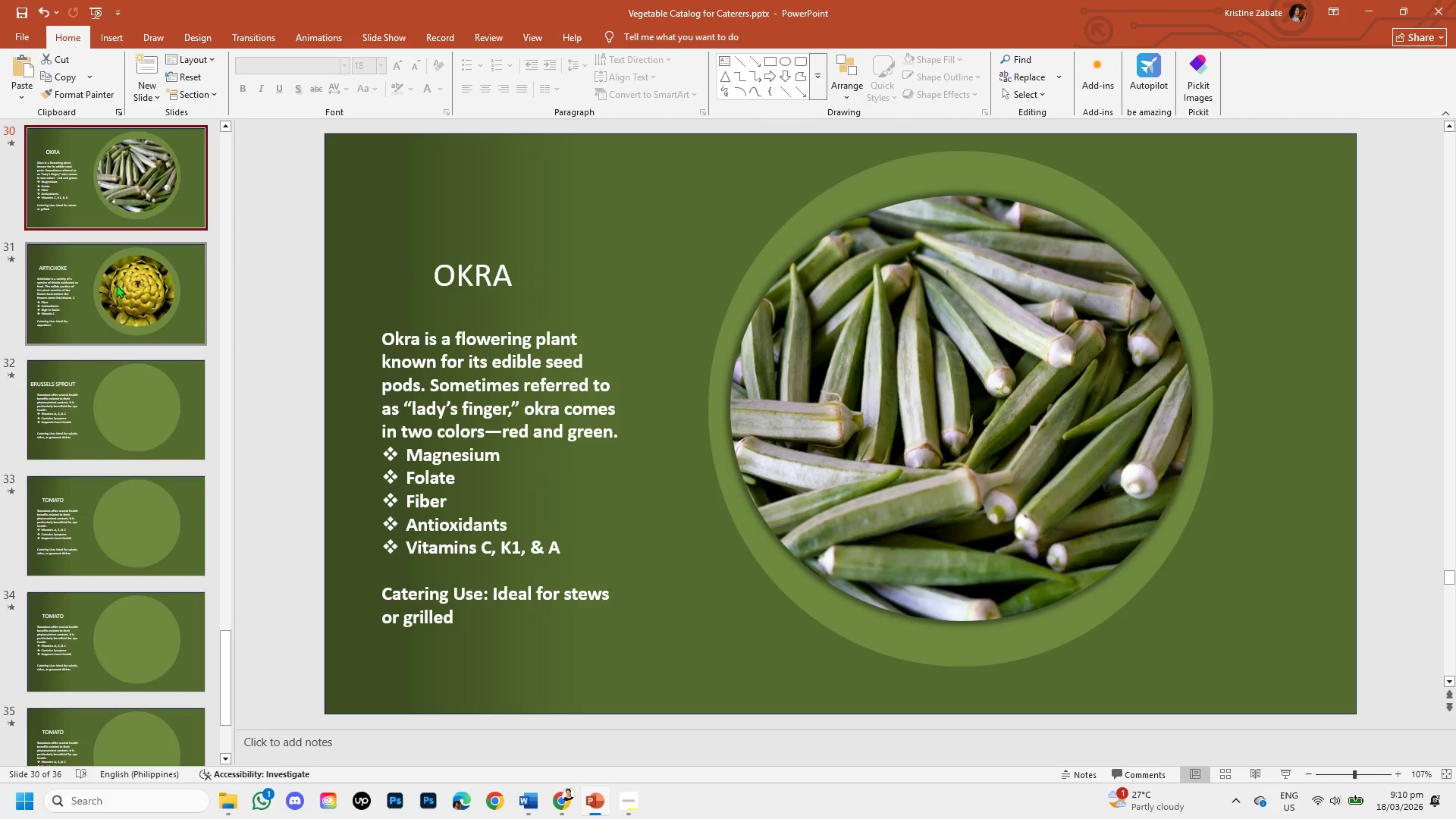 
left_click([116, 289])
 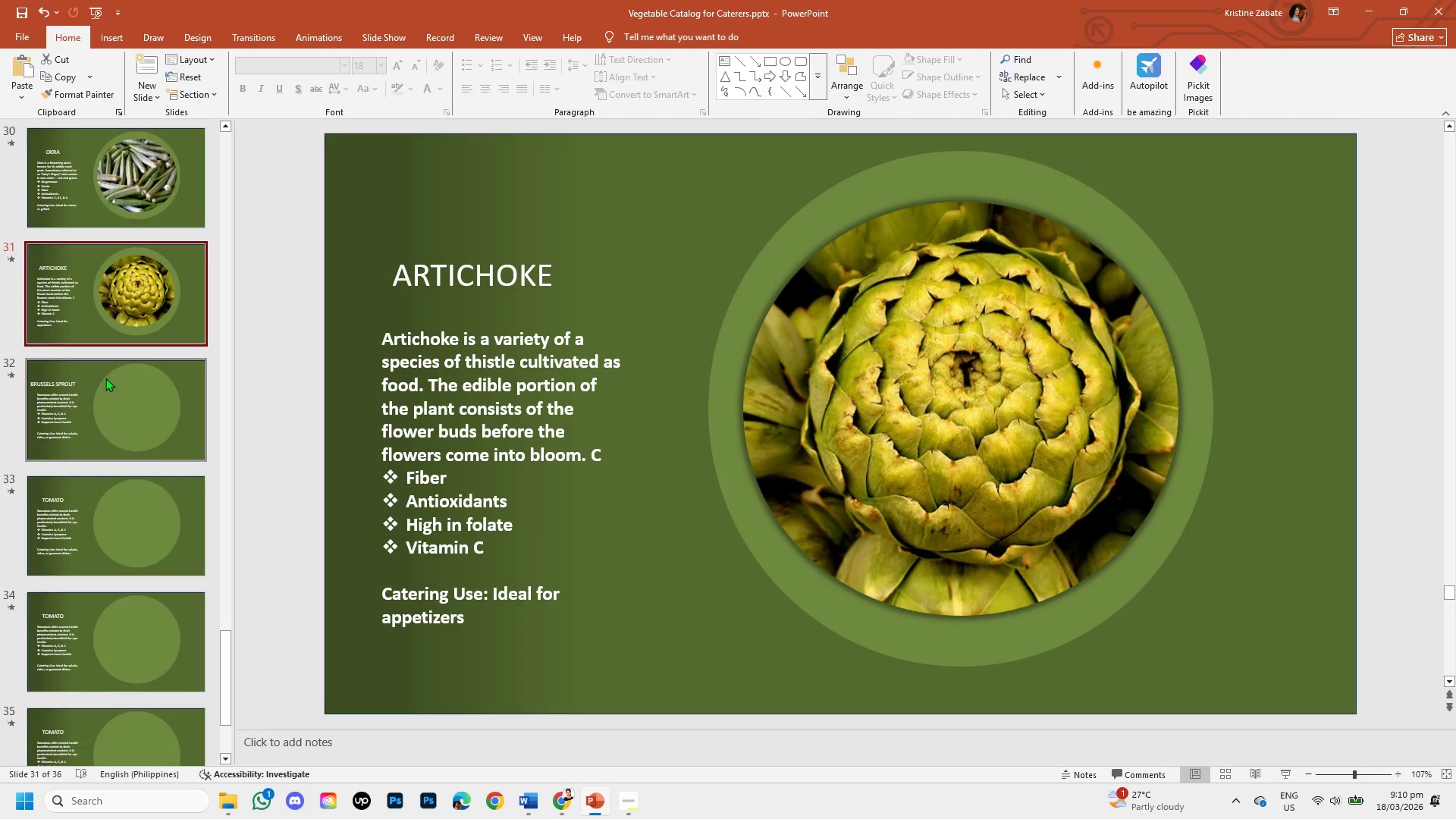 
left_click([105, 378])
 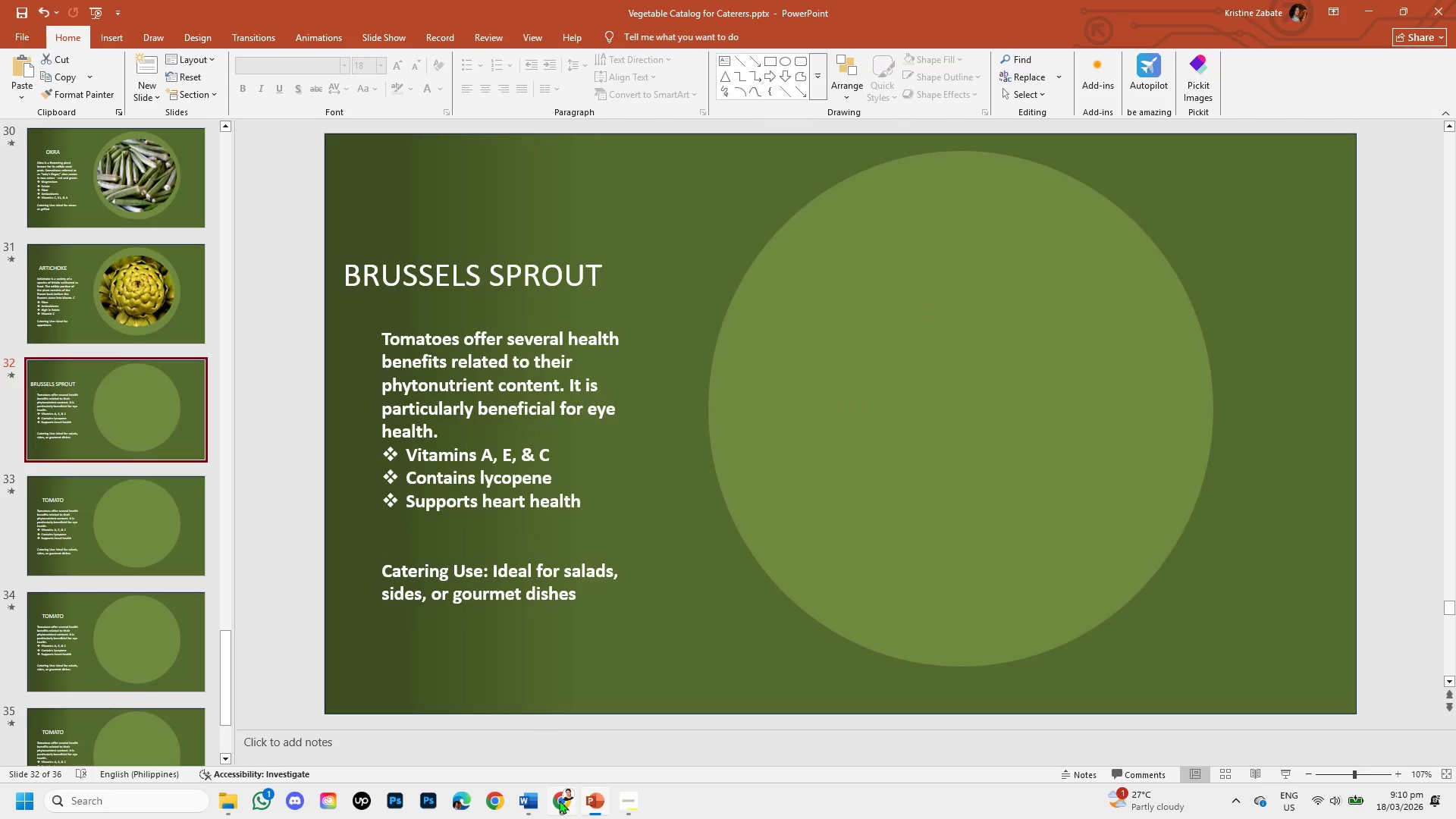 
left_click([566, 799])
 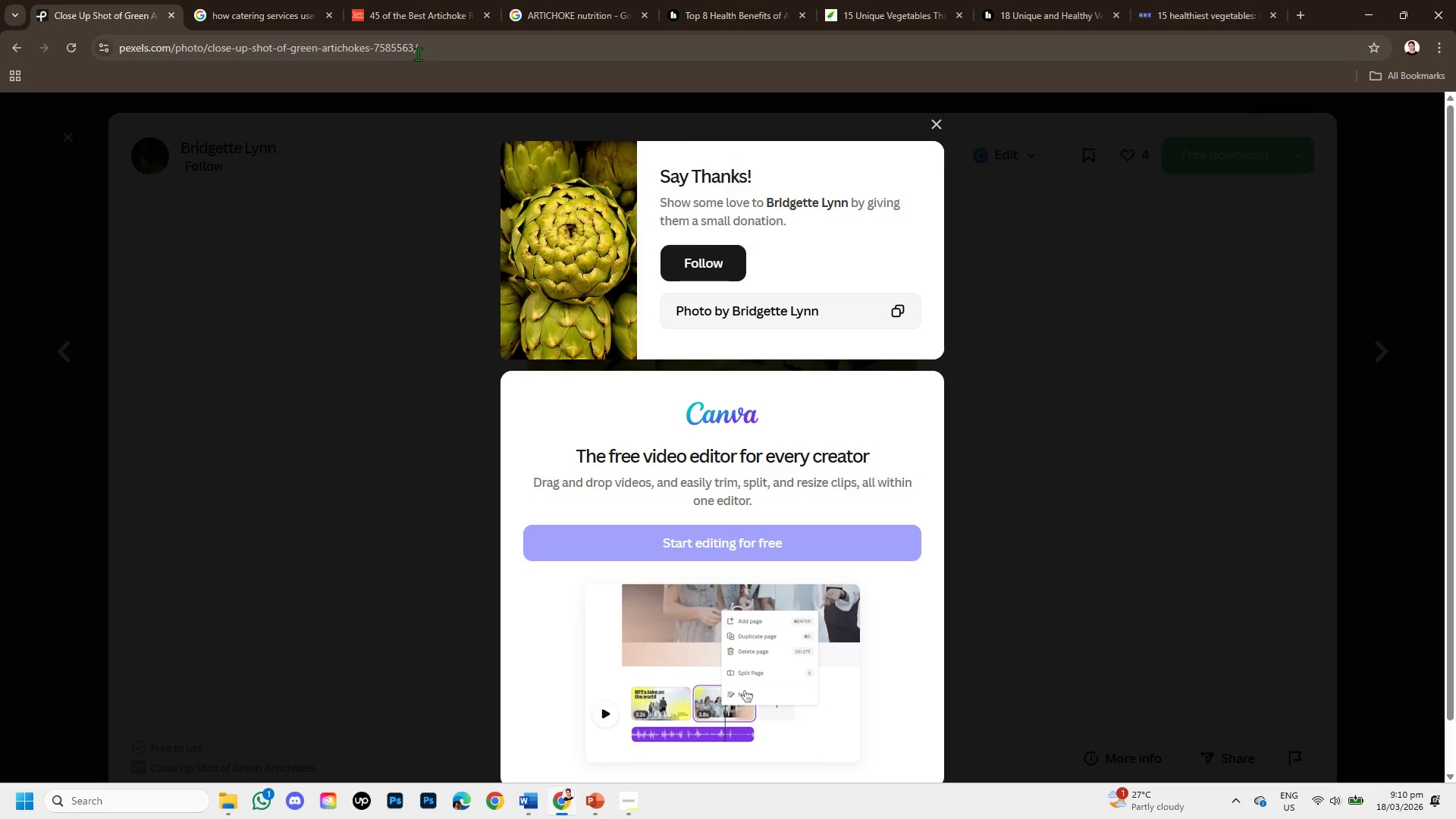 
left_click_drag(start_coordinate=[426, 47], to_coordinate=[103, 33])
 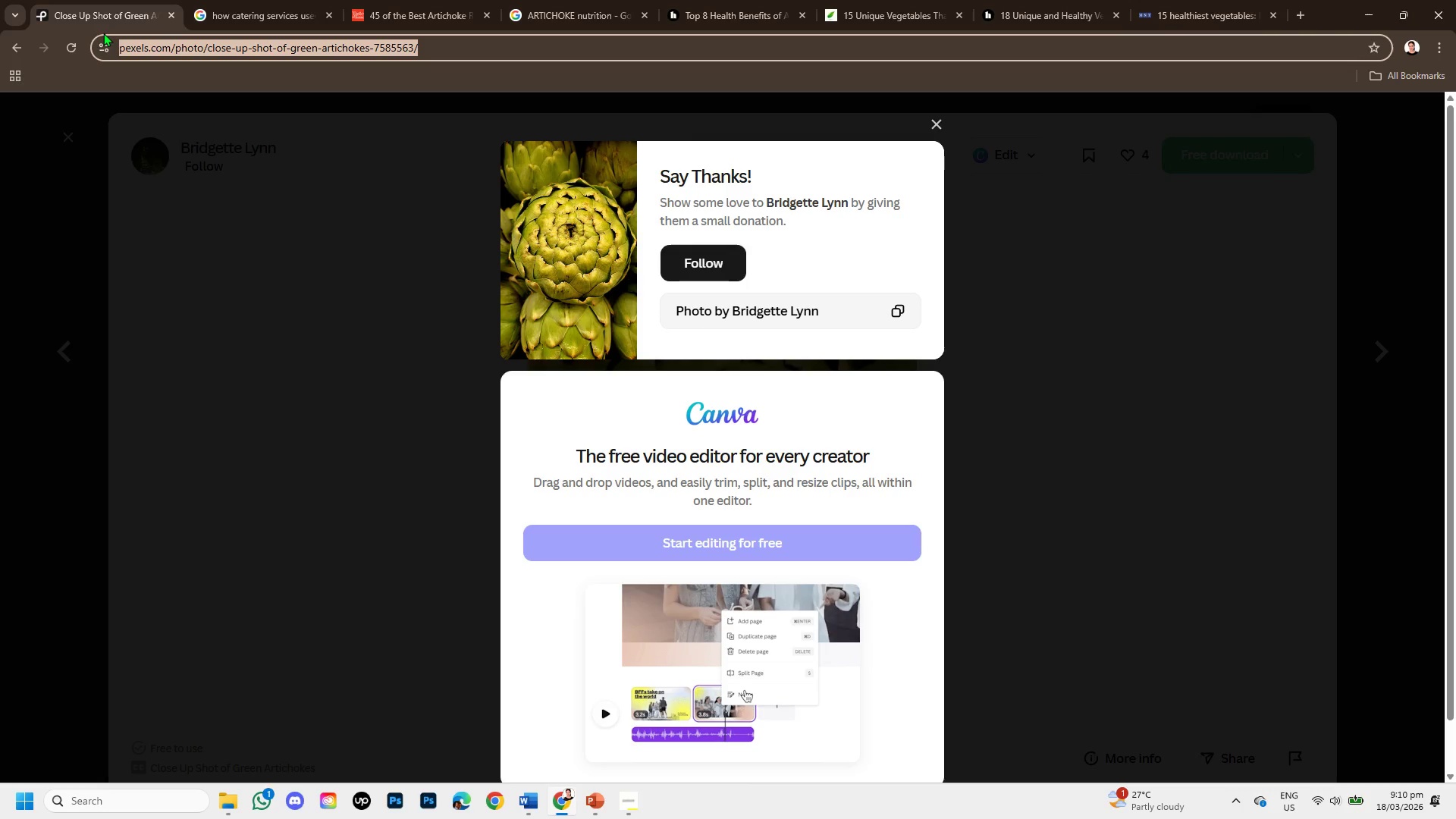 
key(Control+C)
 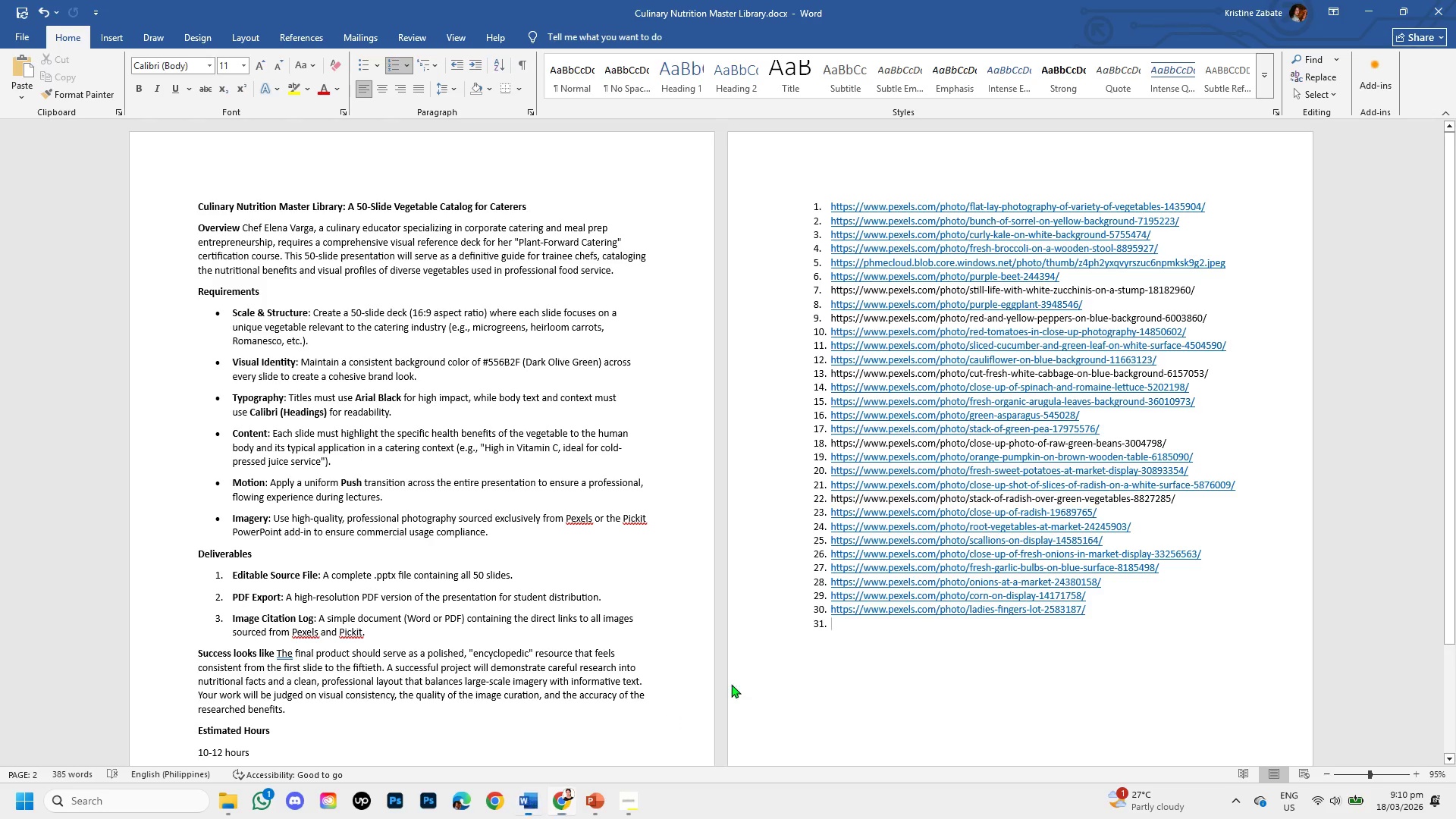 
key(Control+V)
 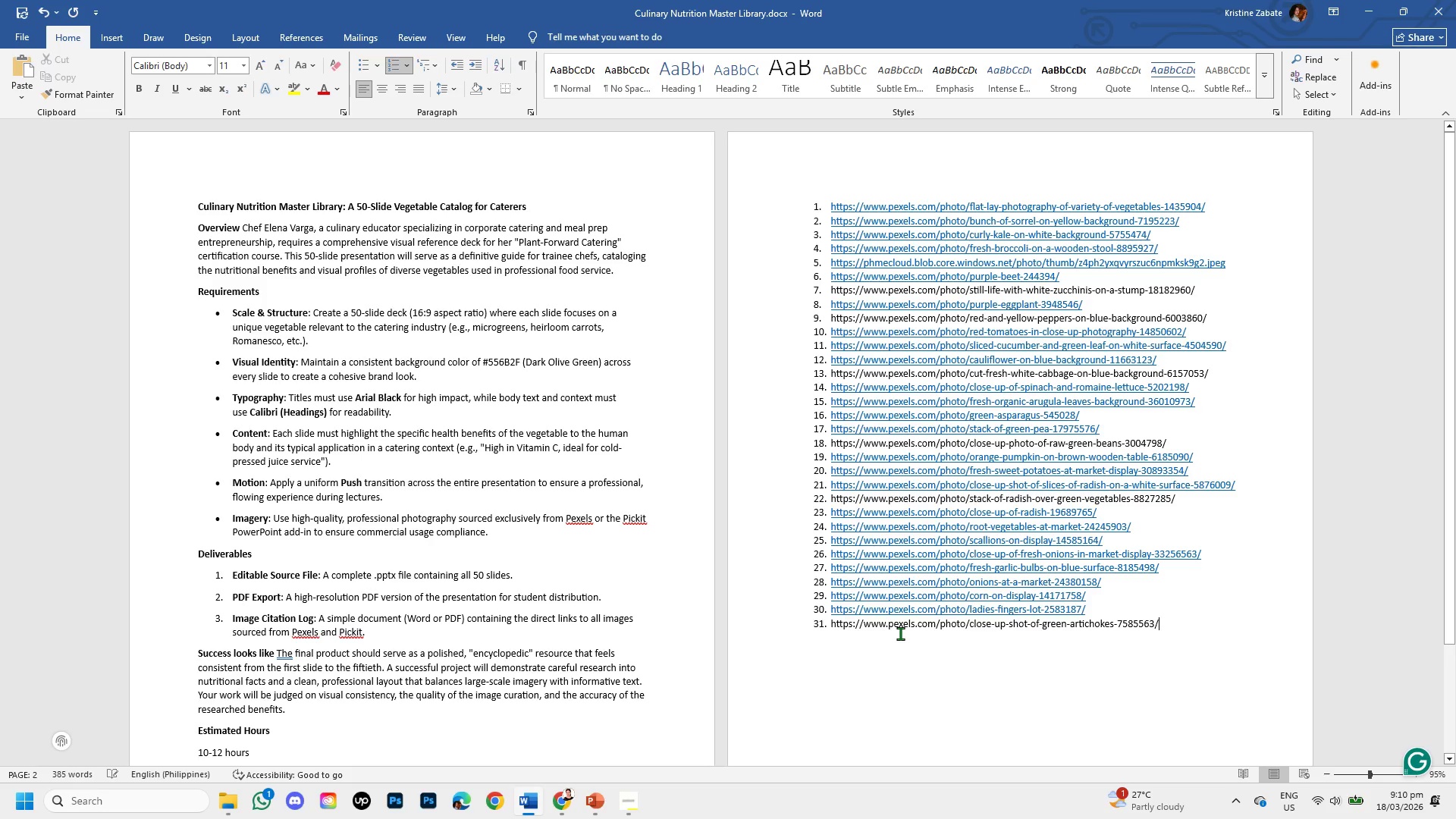 
key(Enter)
 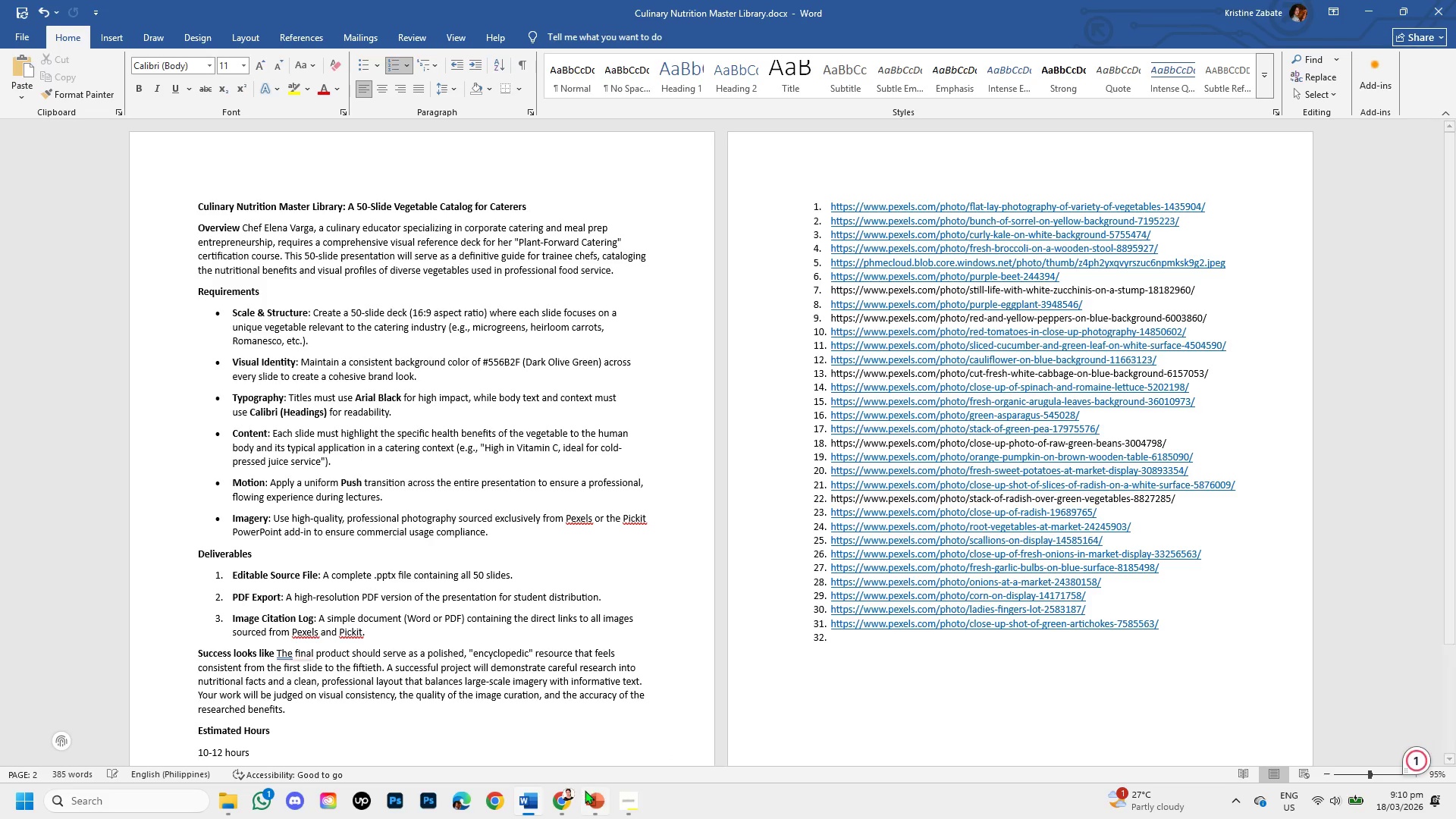 
left_click([593, 798])
 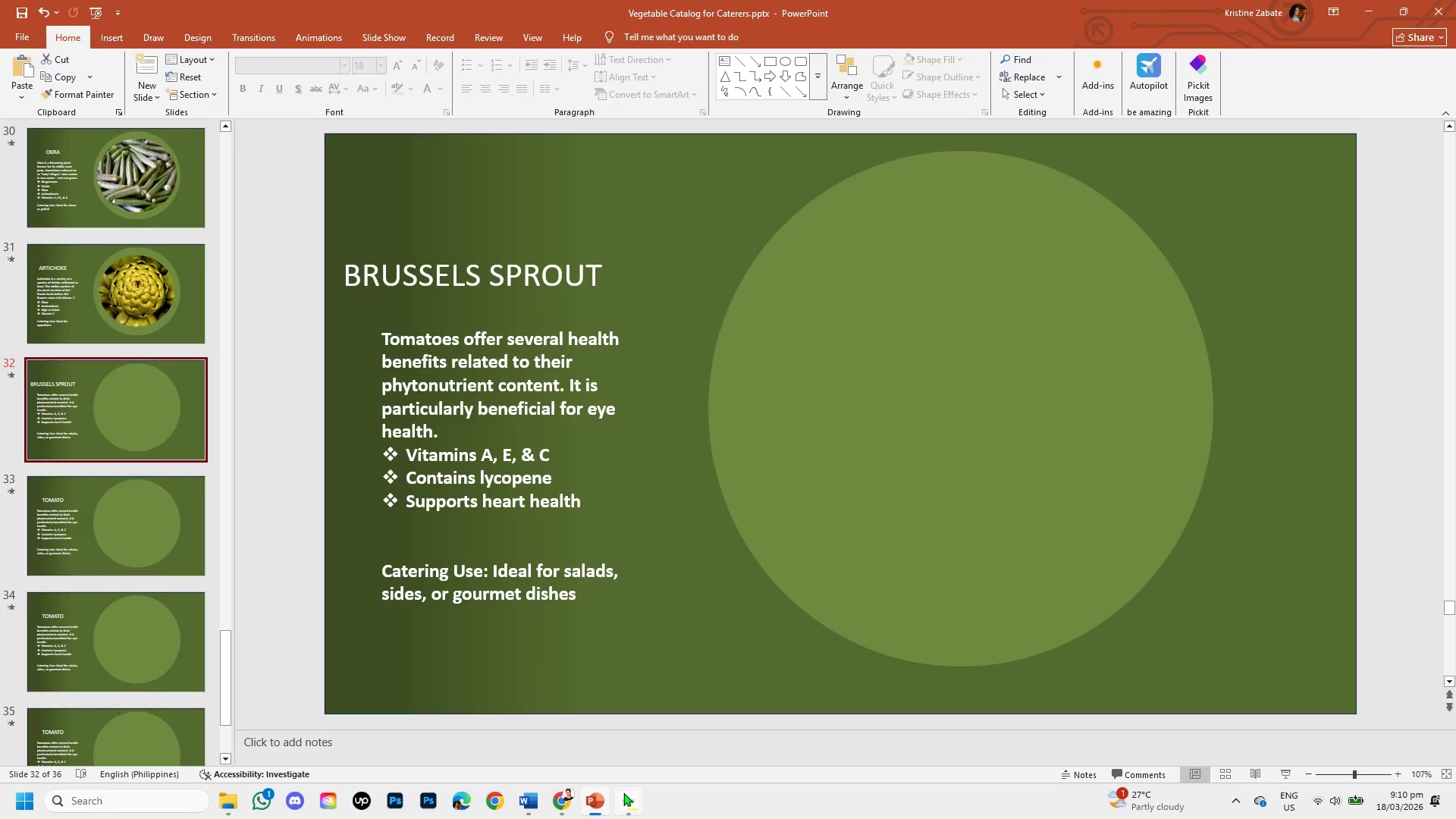 
left_click([623, 792])